 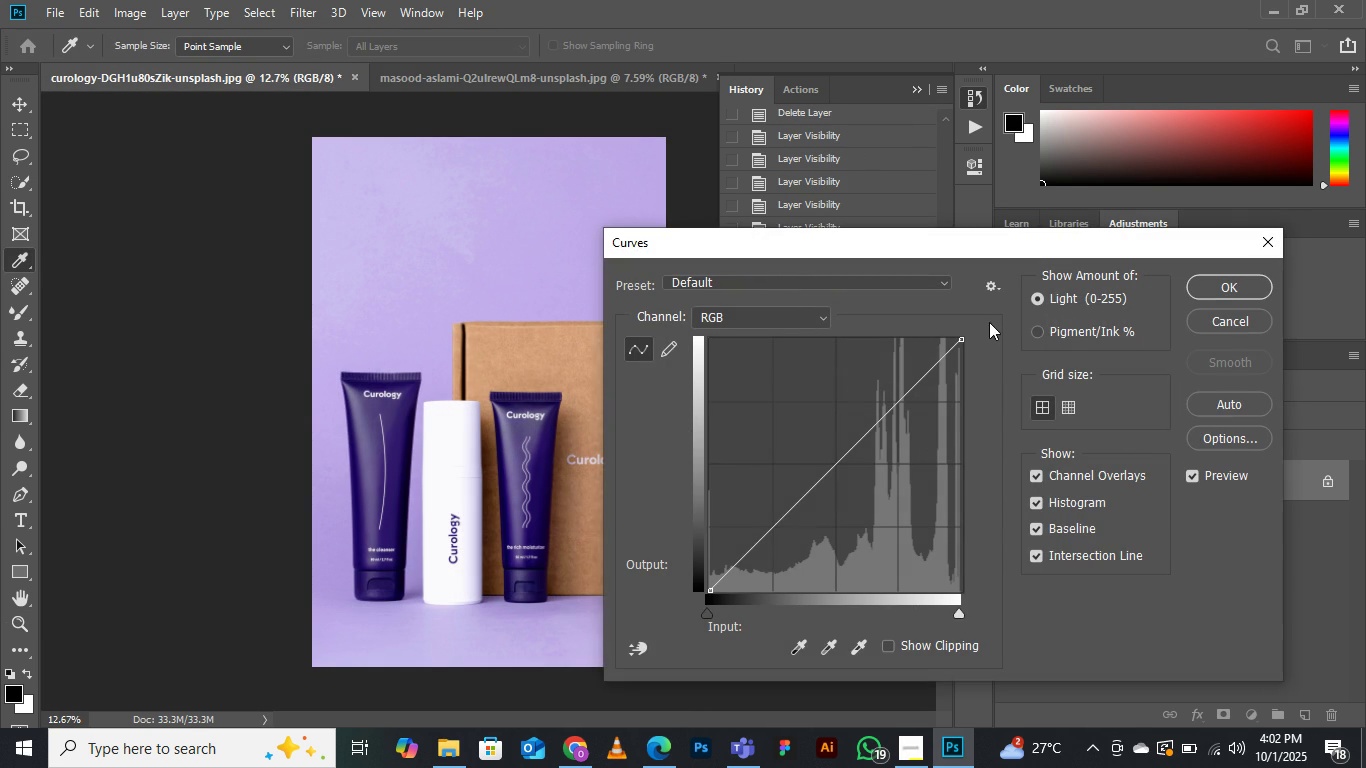 
left_click([780, 532])
 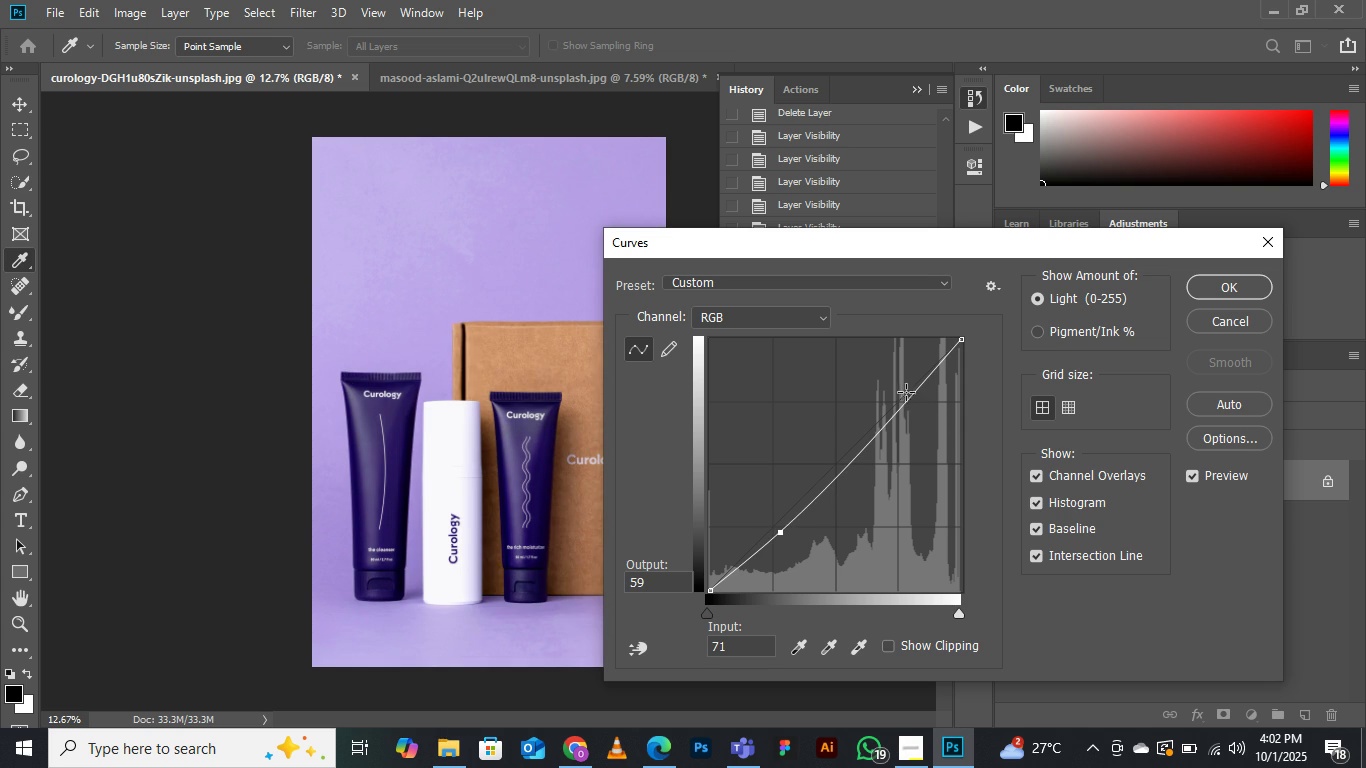 
left_click([904, 391])
 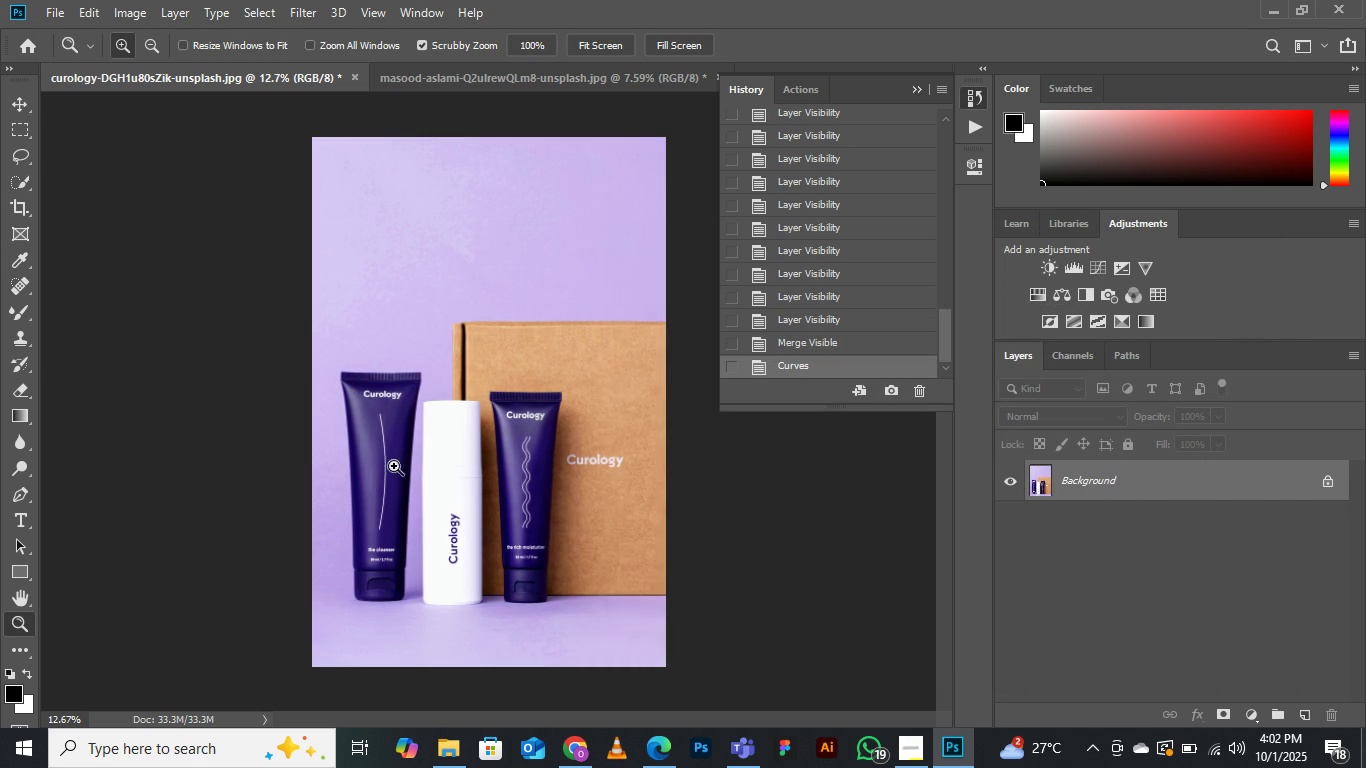 
wait(7.76)
 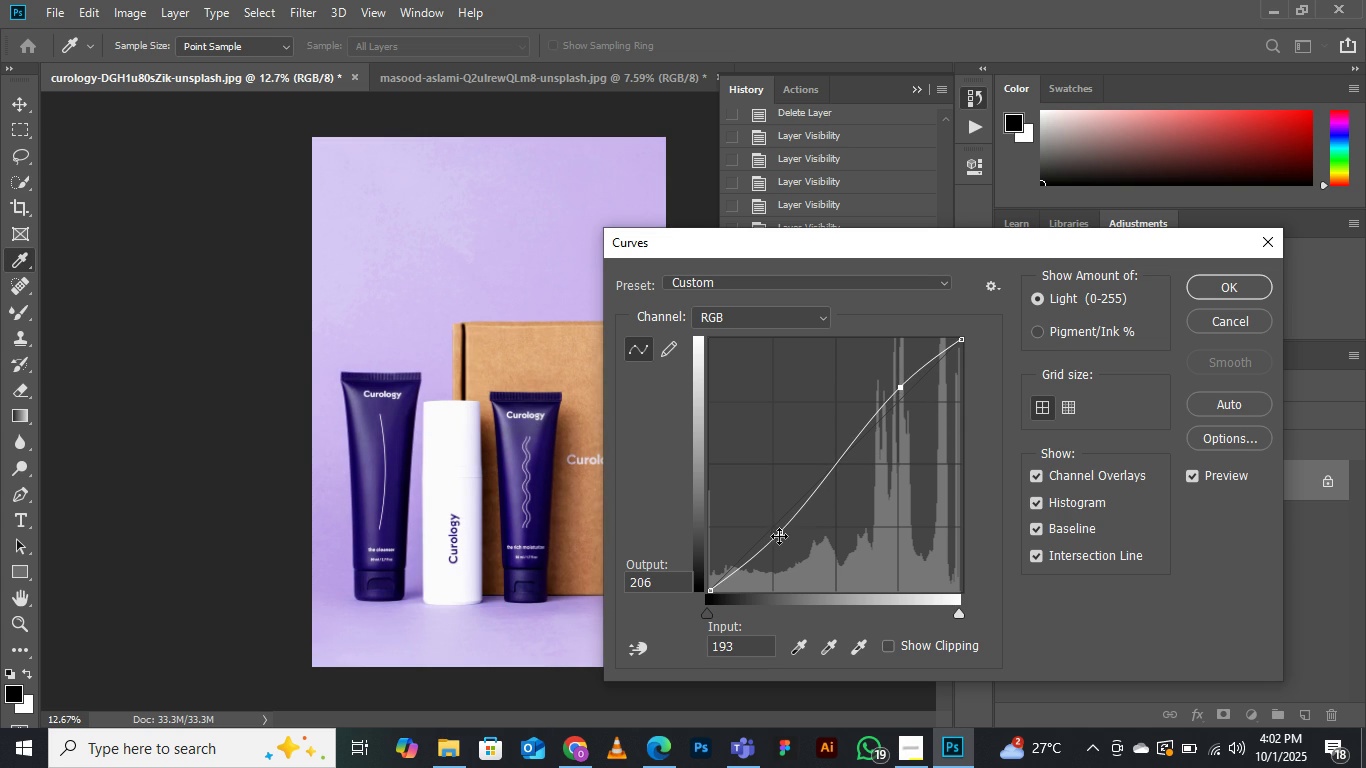 
left_click([550, 86])